 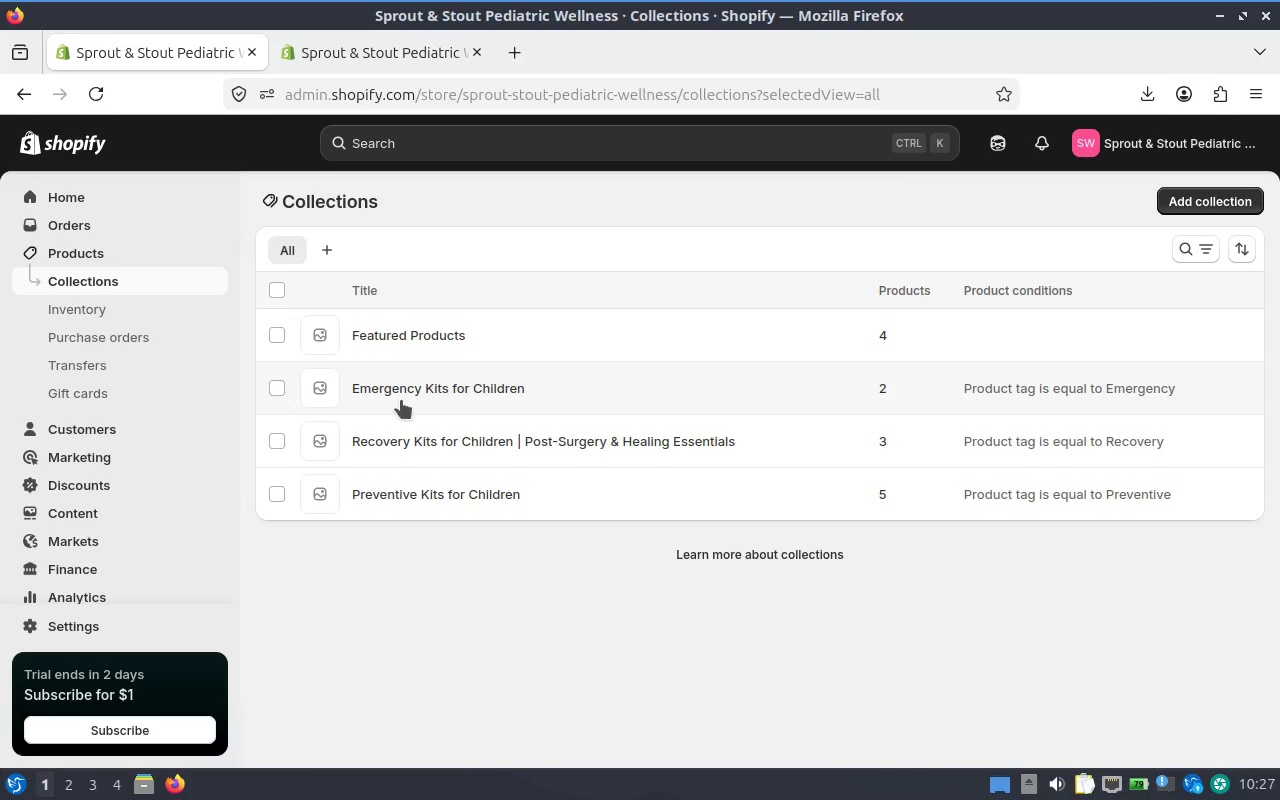 
left_click([464, 430])
 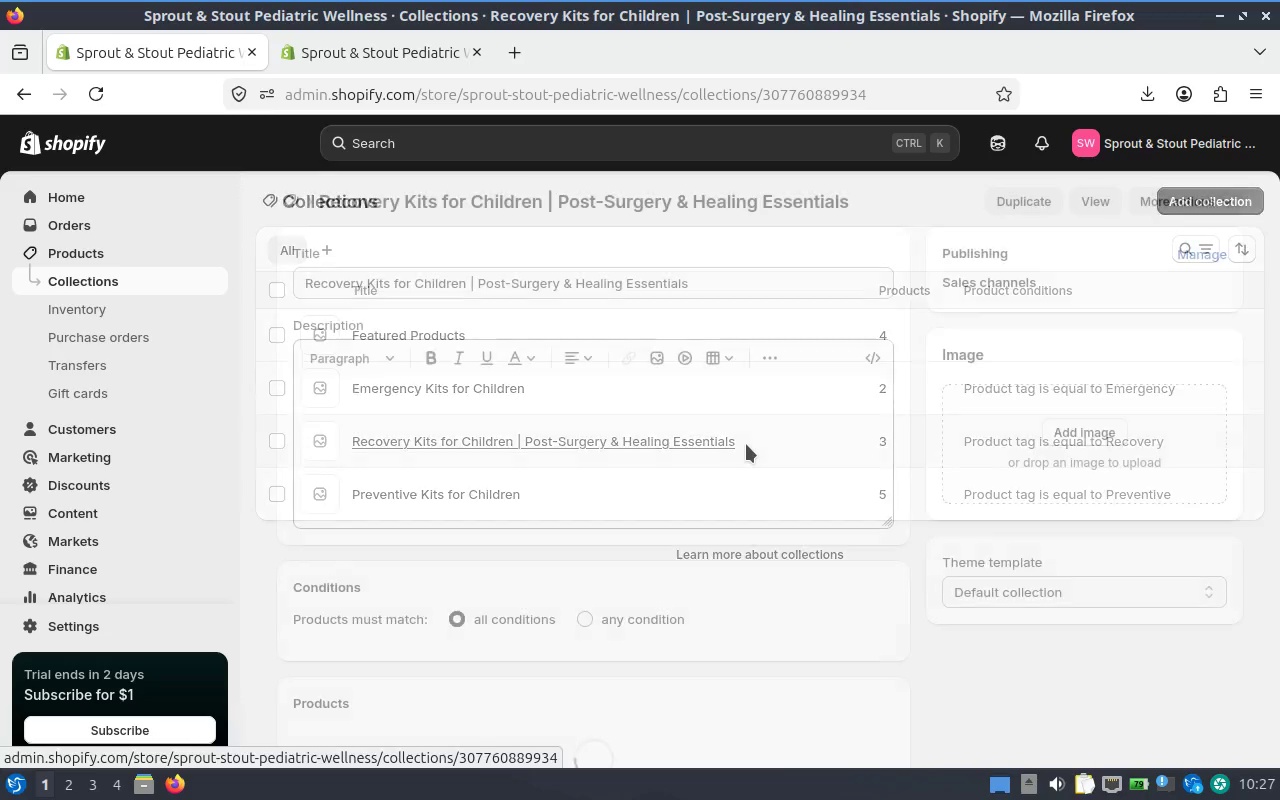 
scroll: coordinate [746, 444], scroll_direction: down, amount: 3.0
 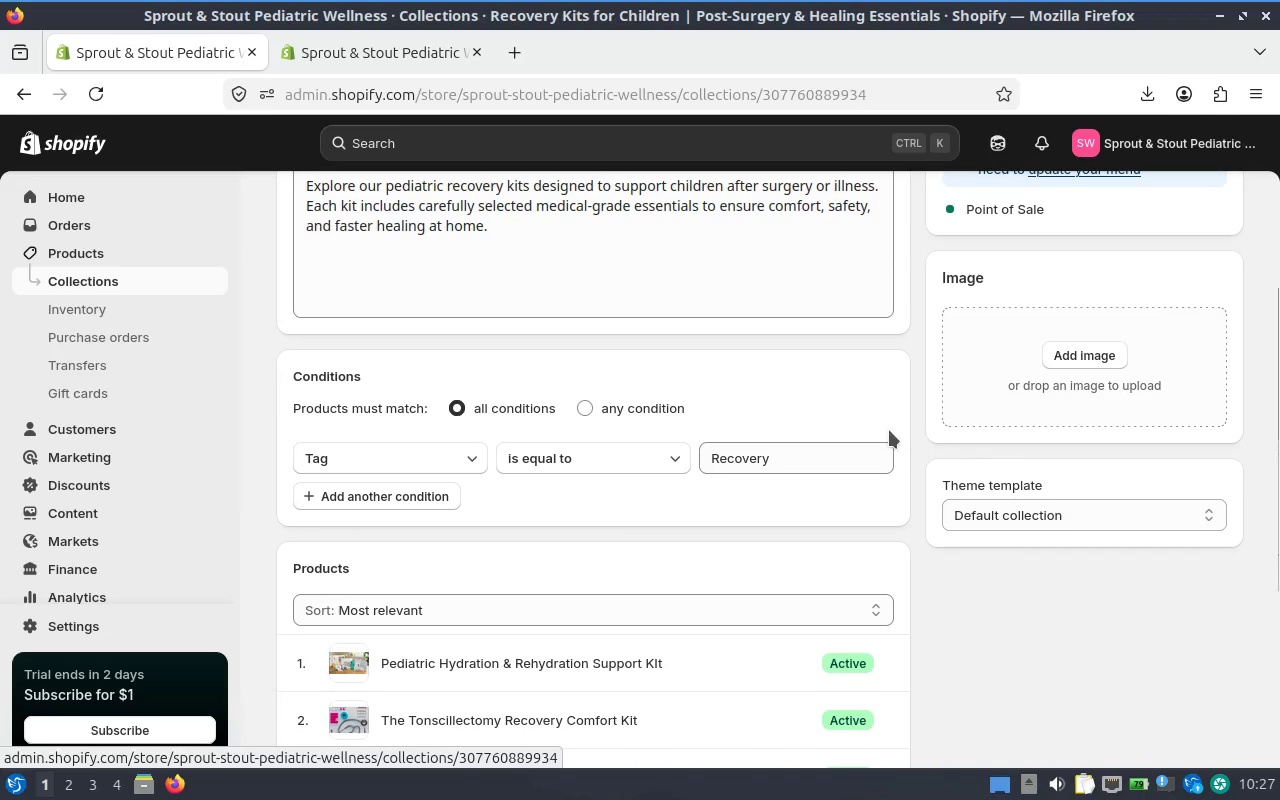 
scroll: coordinate [883, 429], scroll_direction: up, amount: 3.0
 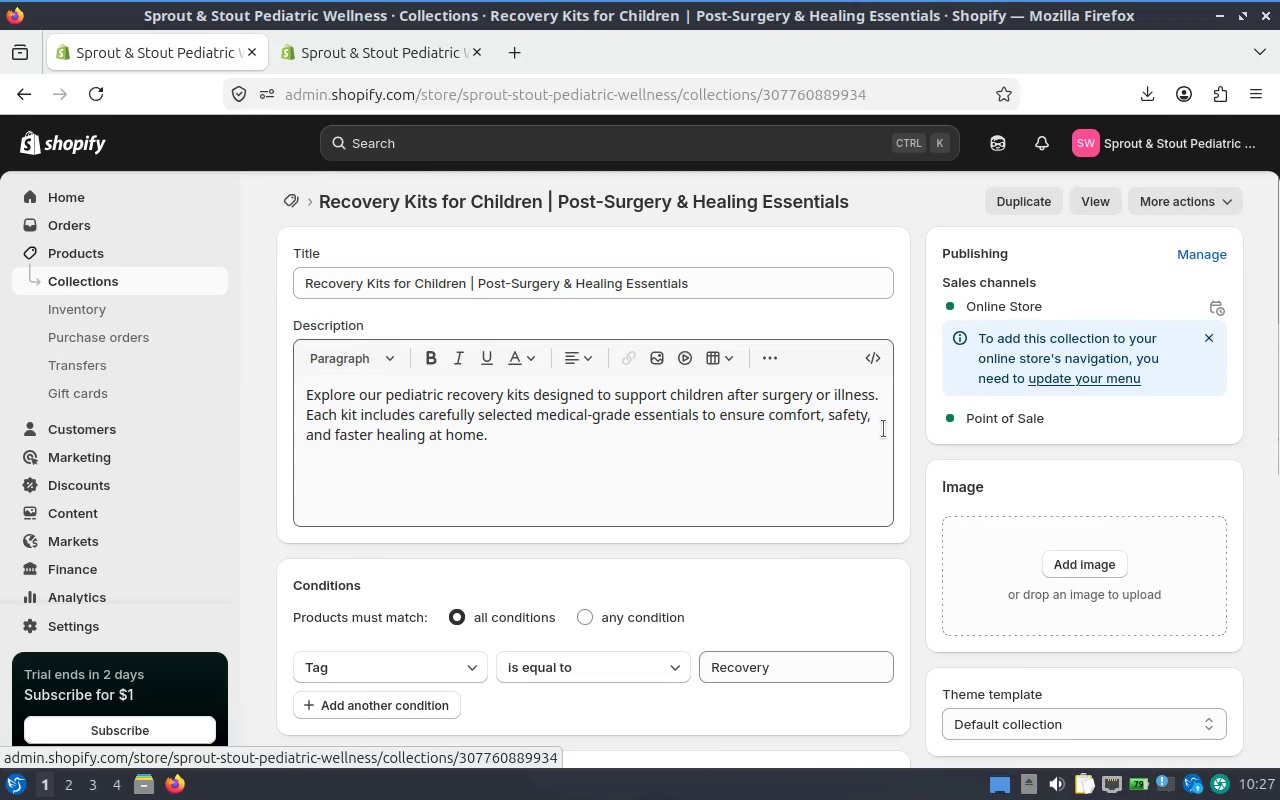 
scroll: coordinate [883, 429], scroll_direction: down, amount: 7.0
 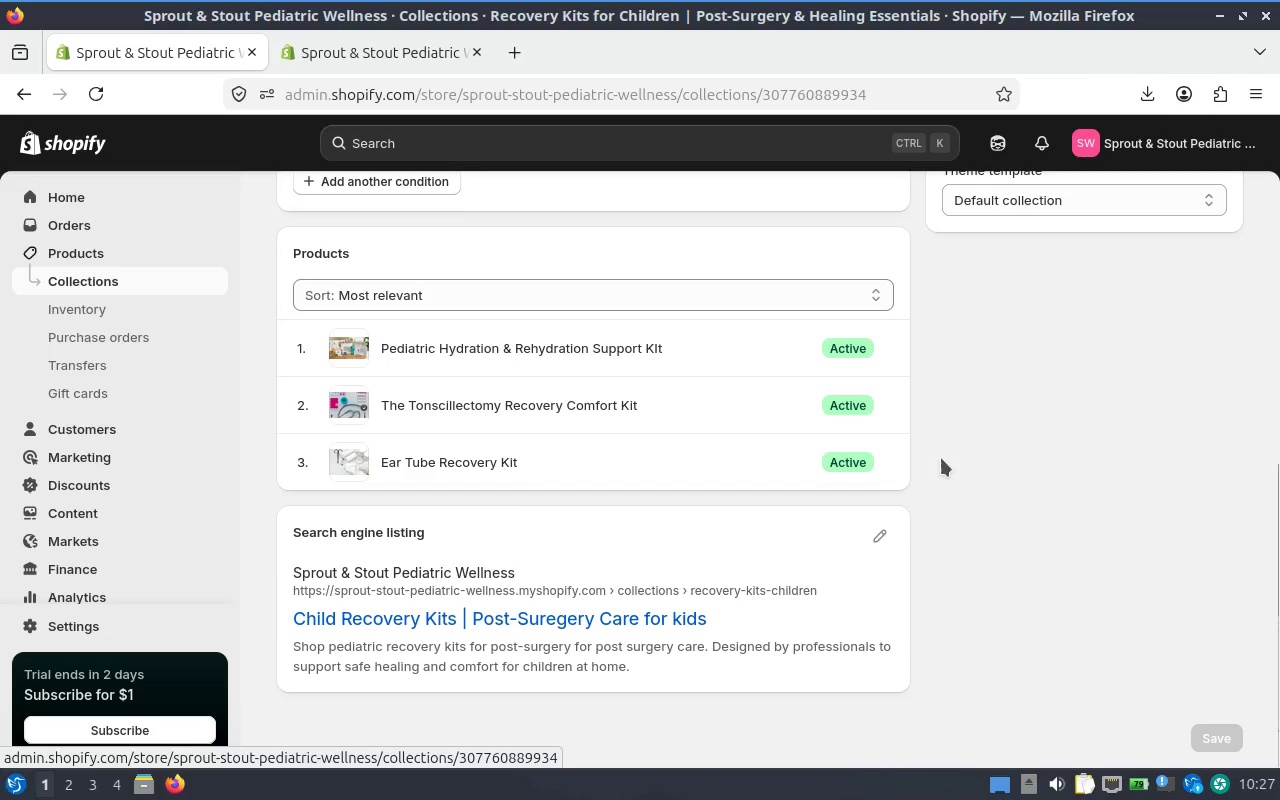 
scroll: coordinate [915, 423], scroll_direction: up, amount: 6.0
 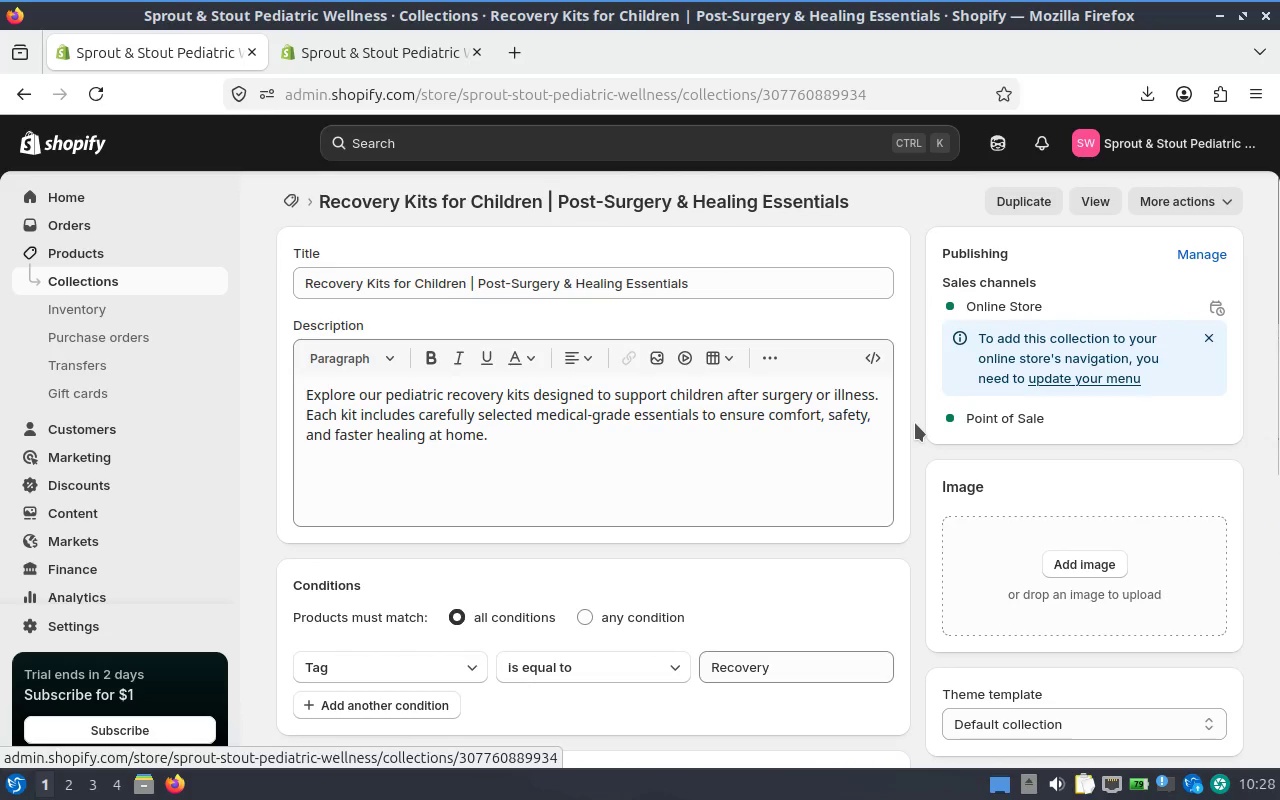 
scroll: coordinate [915, 423], scroll_direction: down, amount: 1.0
 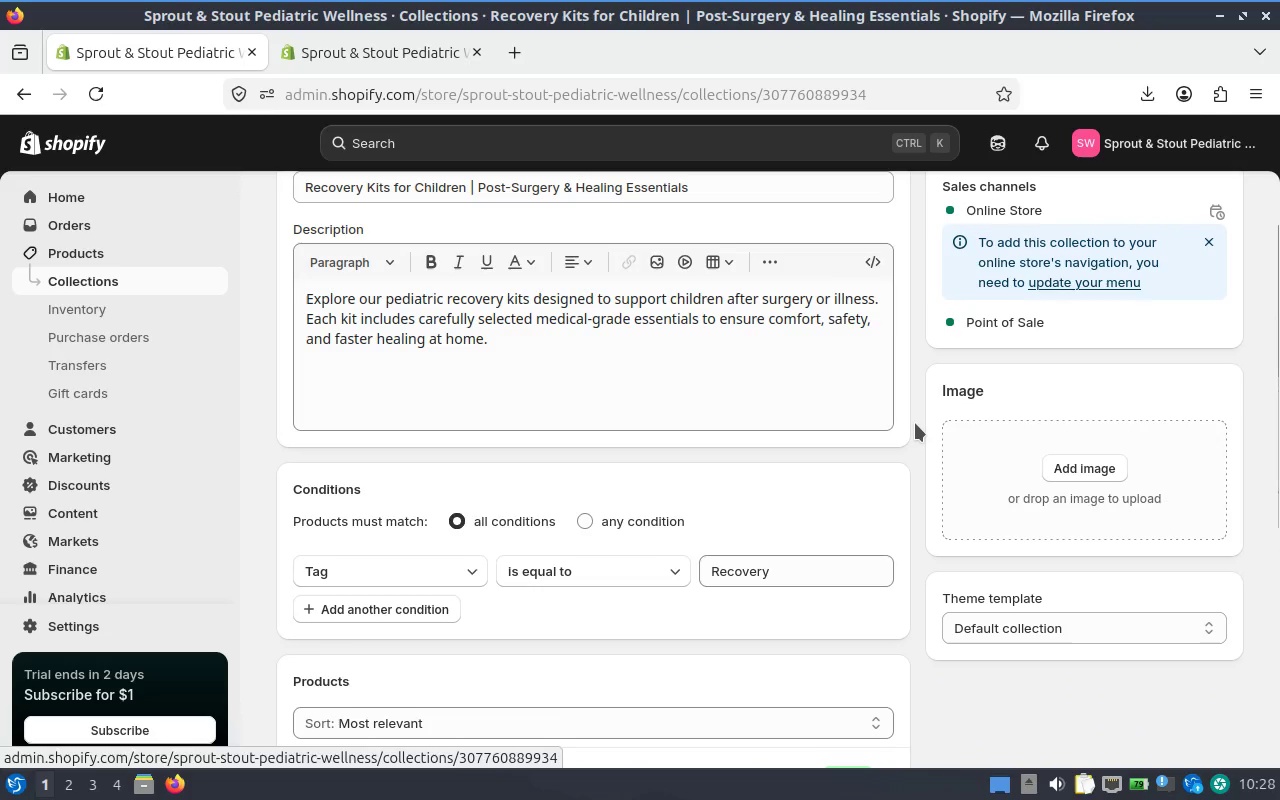 
scroll: coordinate [915, 423], scroll_direction: up, amount: 1.0
 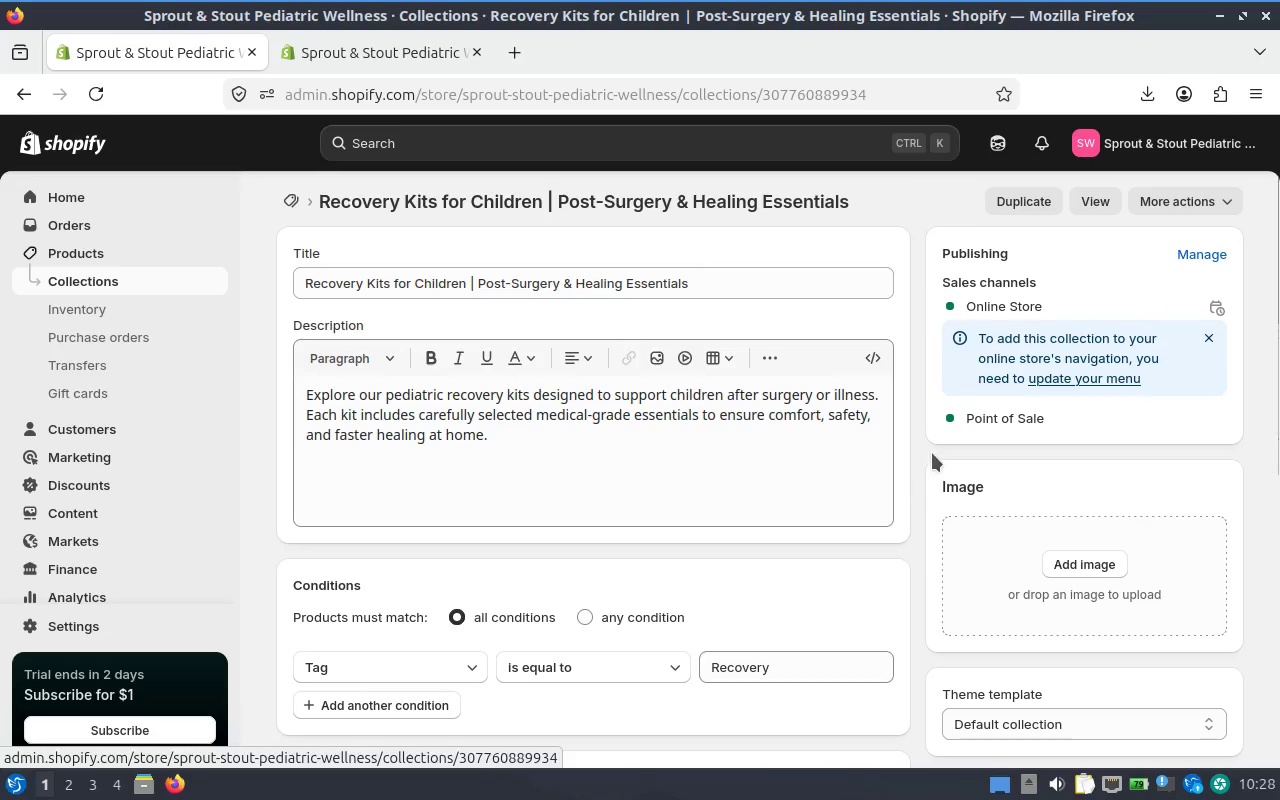 
wait(5.52)
 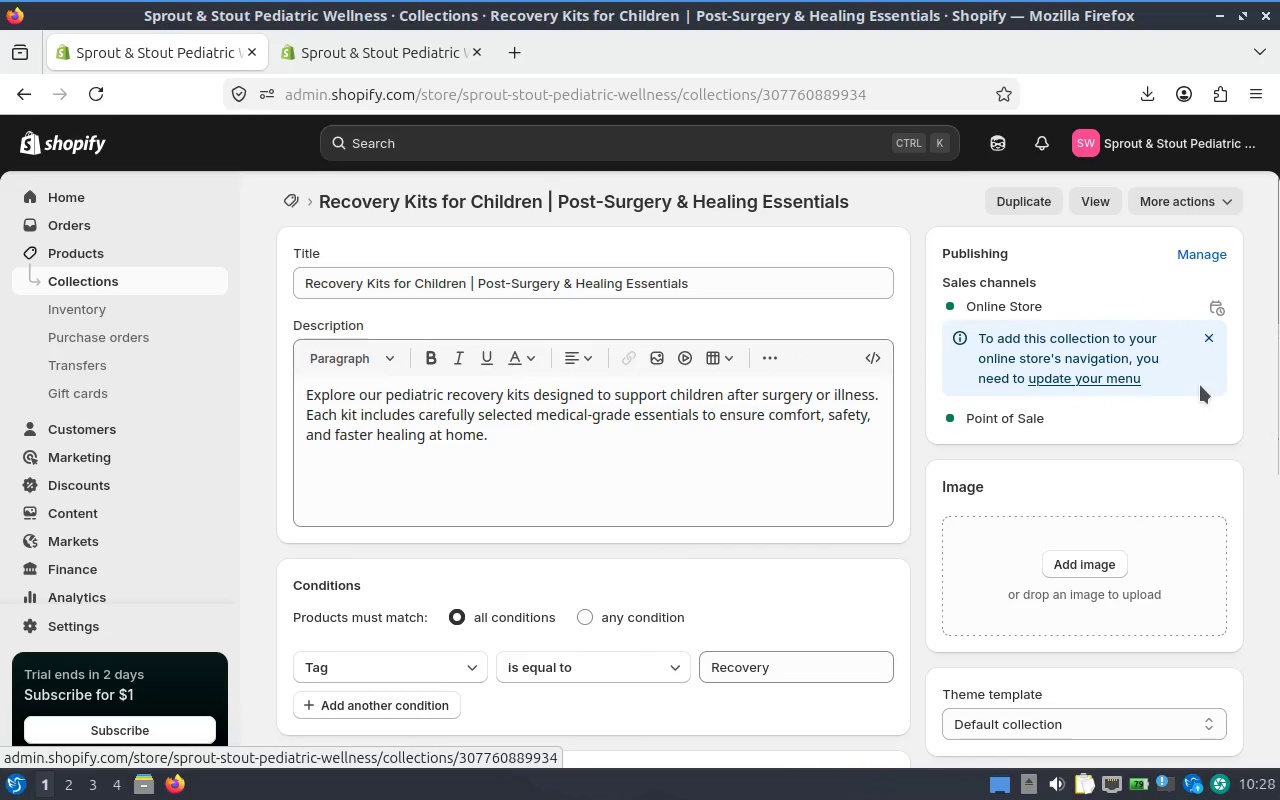 
hold_key(key=ControlLeft, duration=1.99)
scroll: coordinate [900, 407], scroll_direction: down, amount: 3.0
 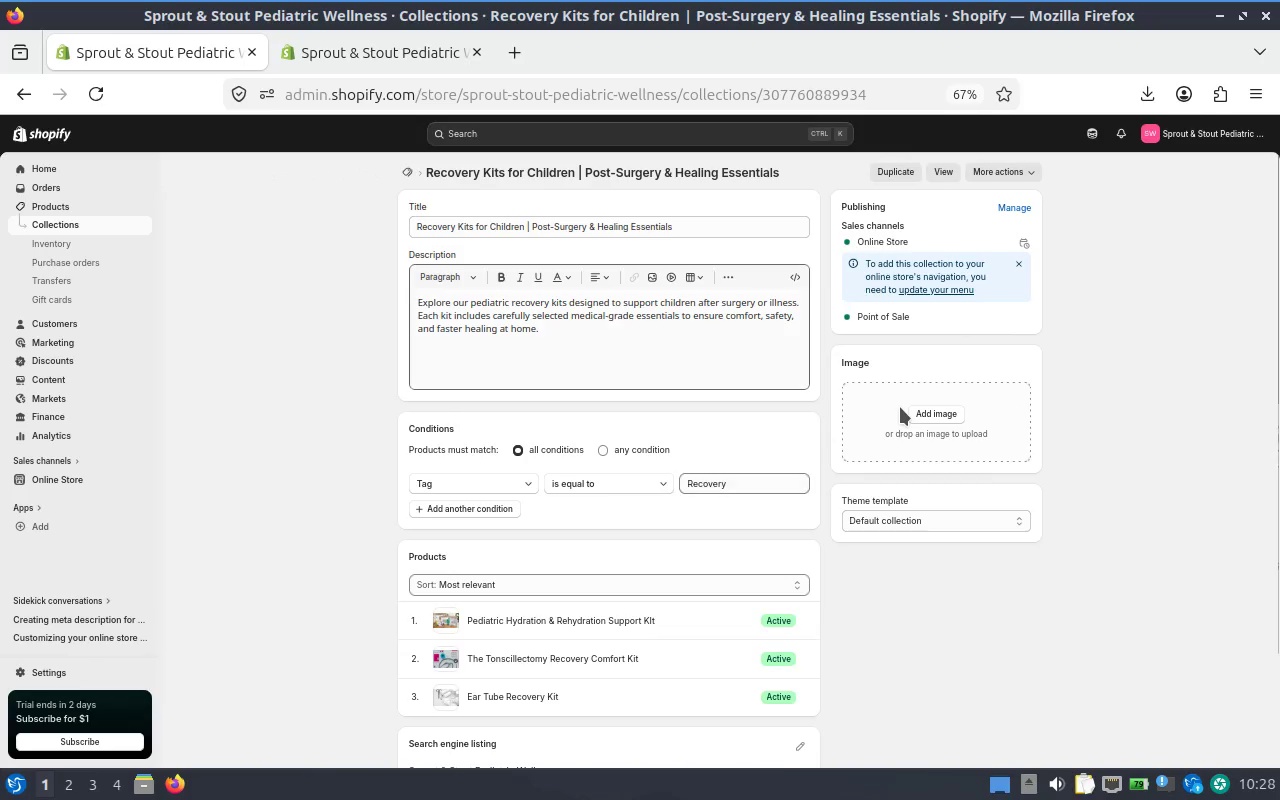 
hold_key(key=ControlLeft, duration=1.43)
scroll: coordinate [900, 407], scroll_direction: up, amount: 3.0
 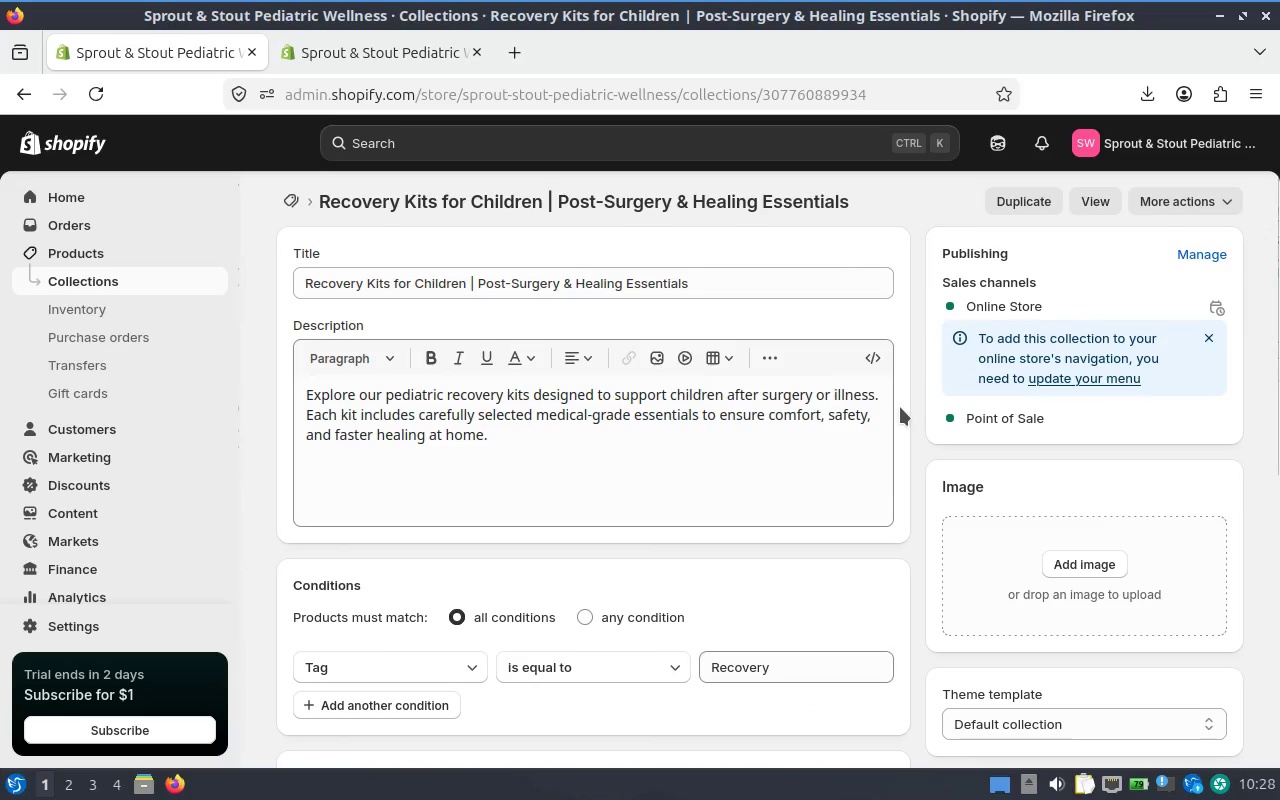 
scroll: coordinate [900, 407], scroll_direction: down, amount: 1.0
 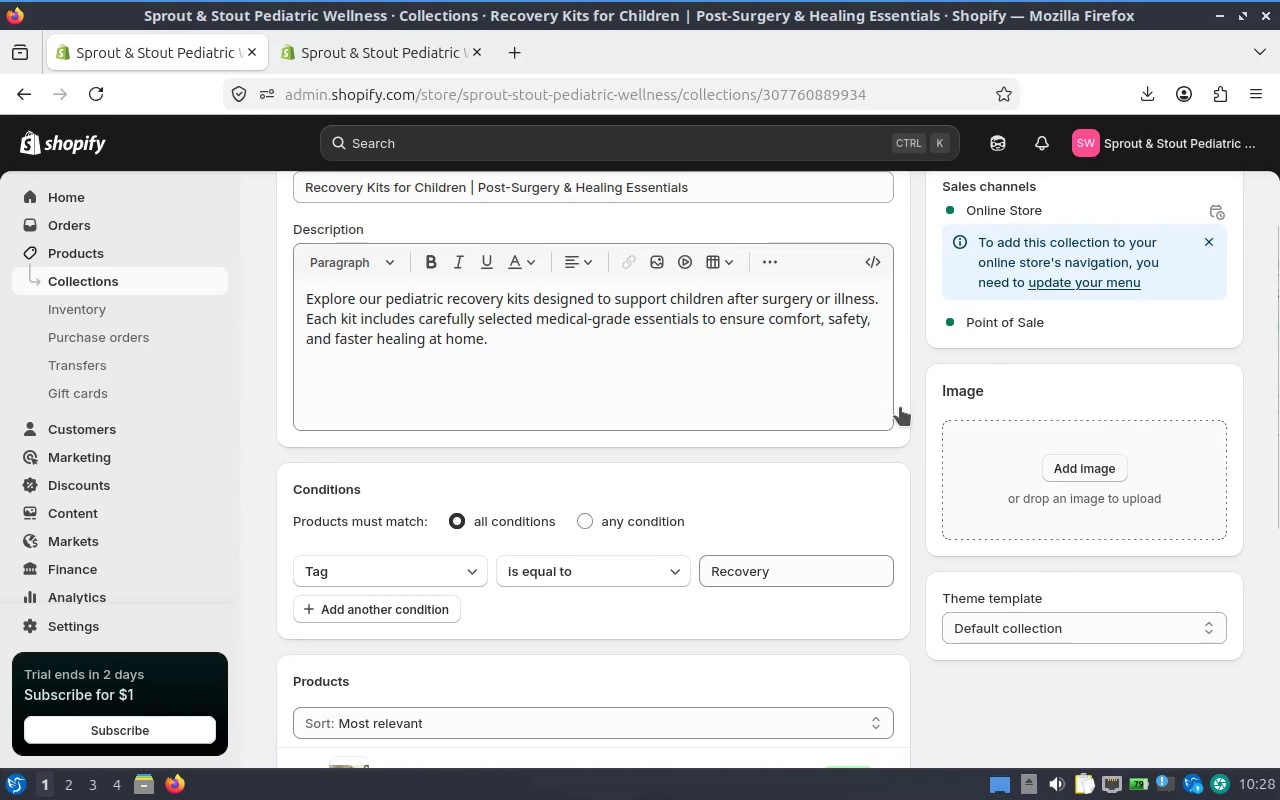 
scroll: coordinate [900, 407], scroll_direction: up, amount: 1.0
 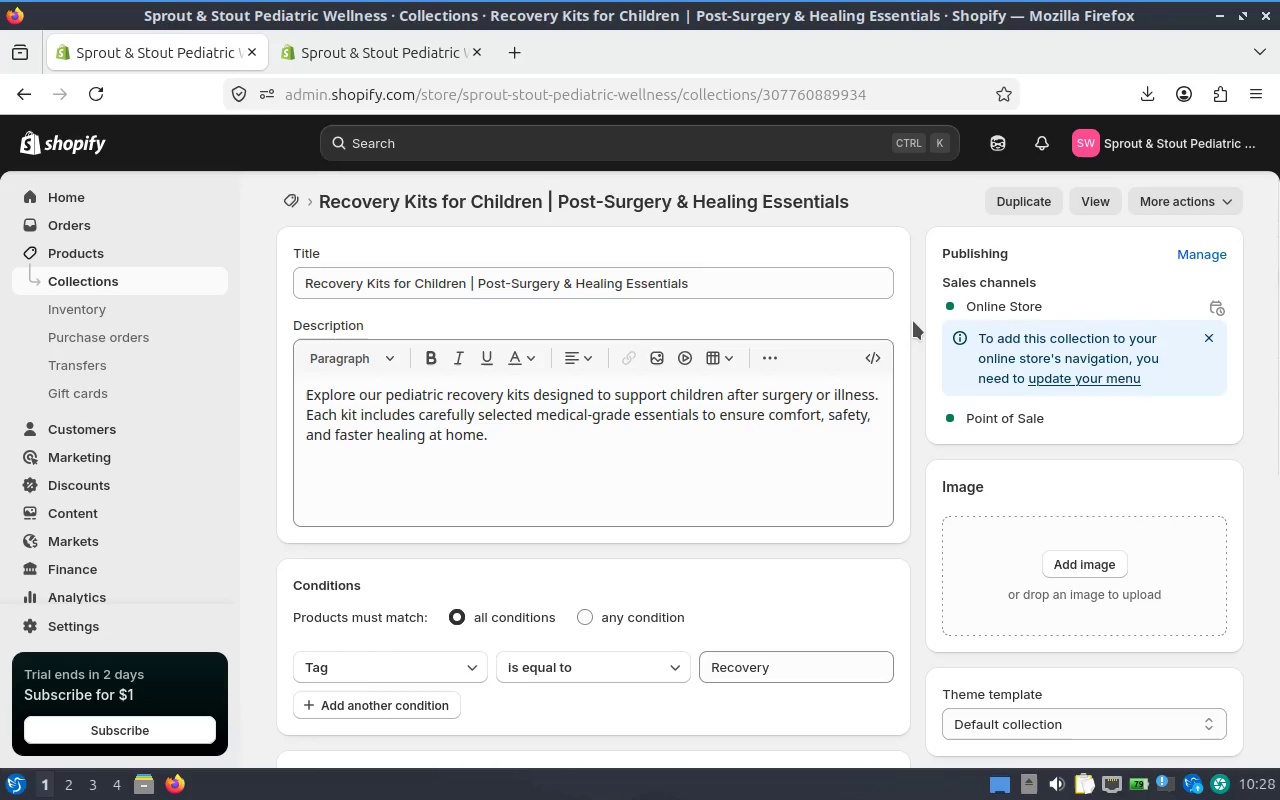 
wait(6.94)
 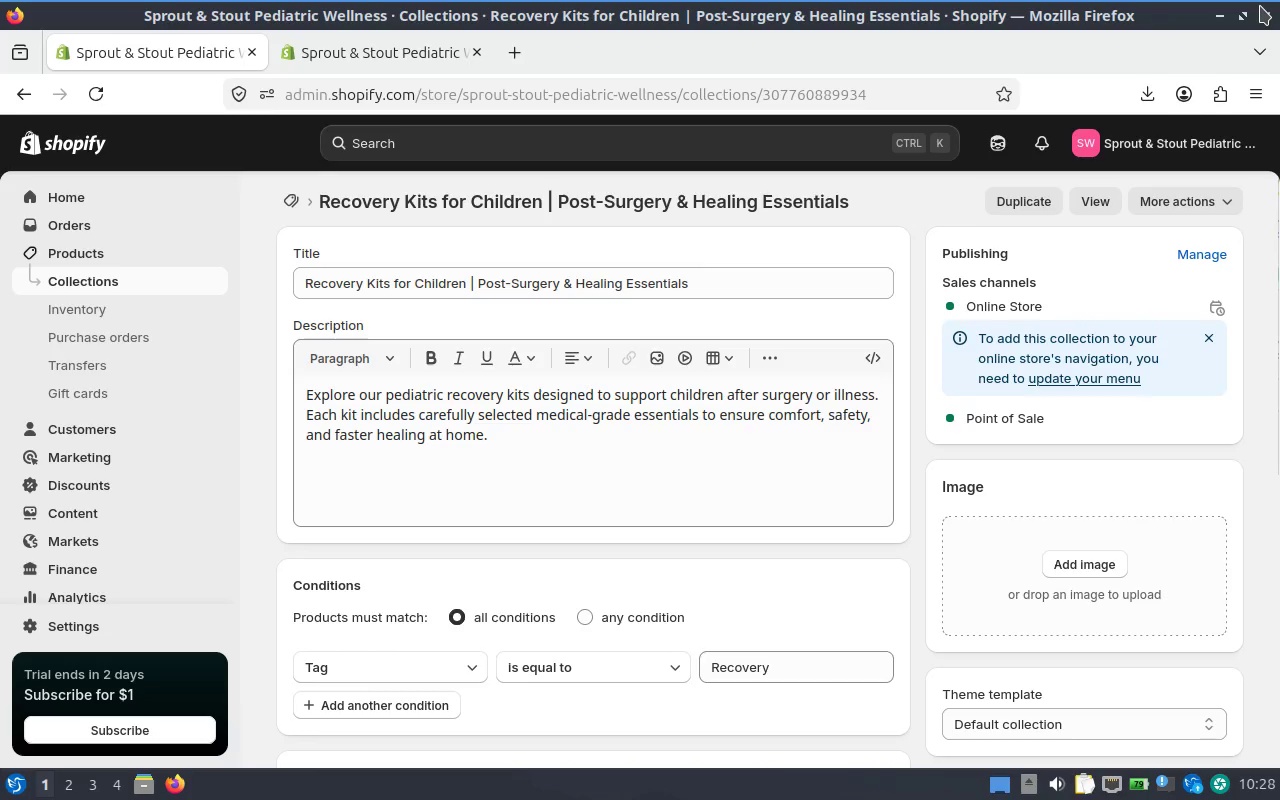 
left_click_drag(start_coordinate=[1279, 303], to_coordinate=[1270, 292])
 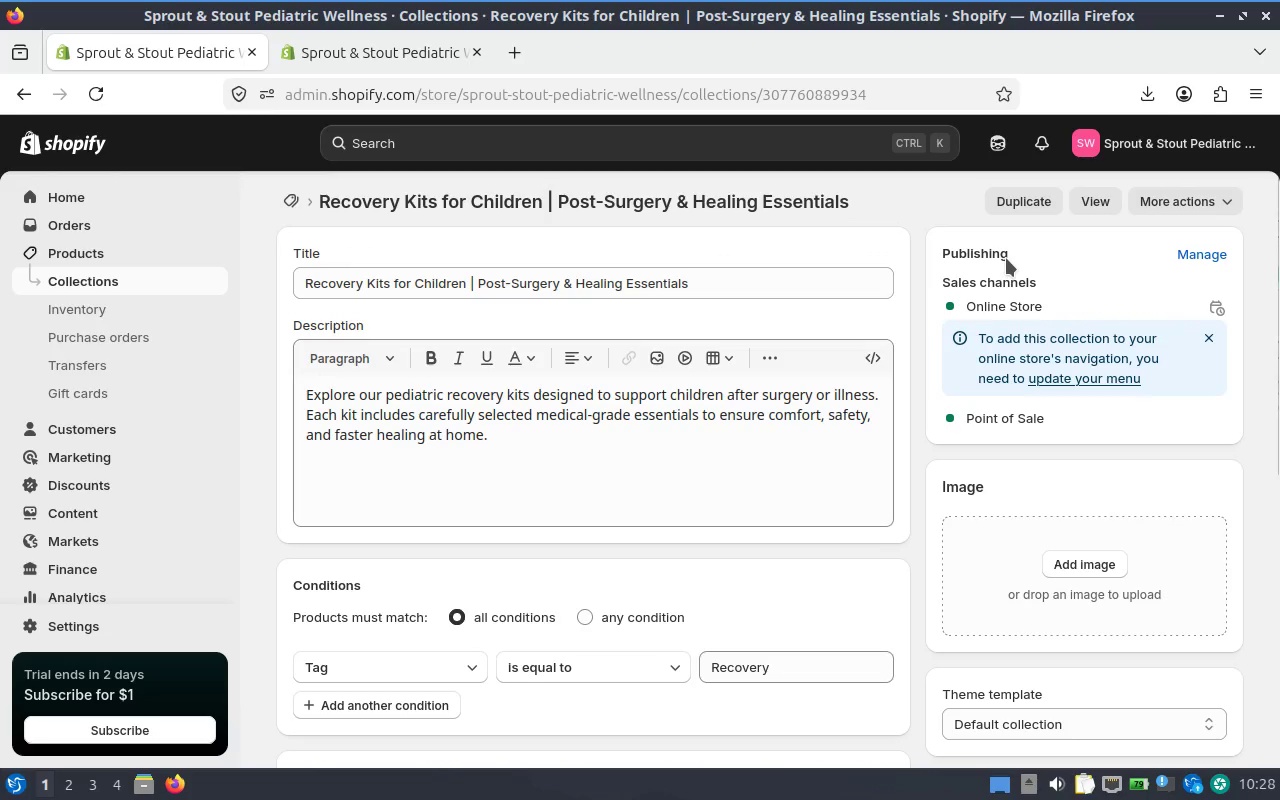 
wait(7.42)
 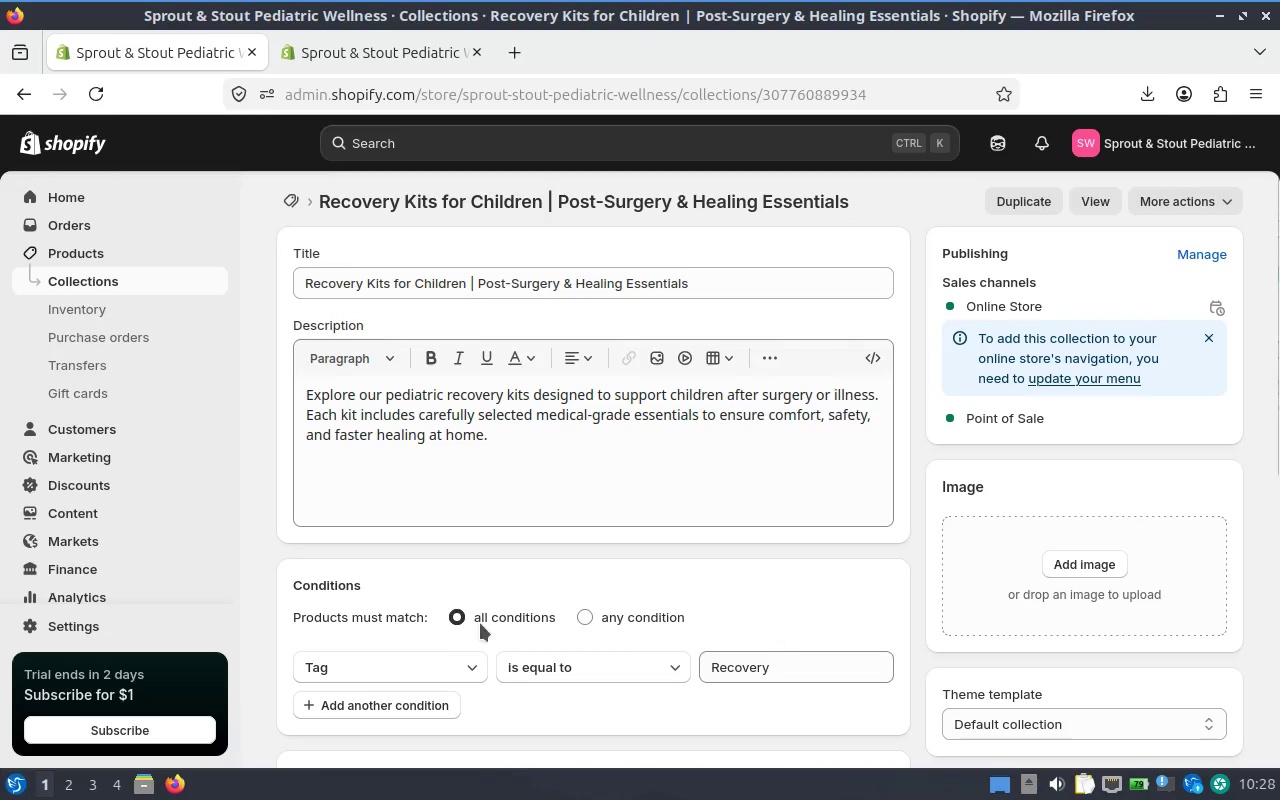 
key(PrintScreen)
 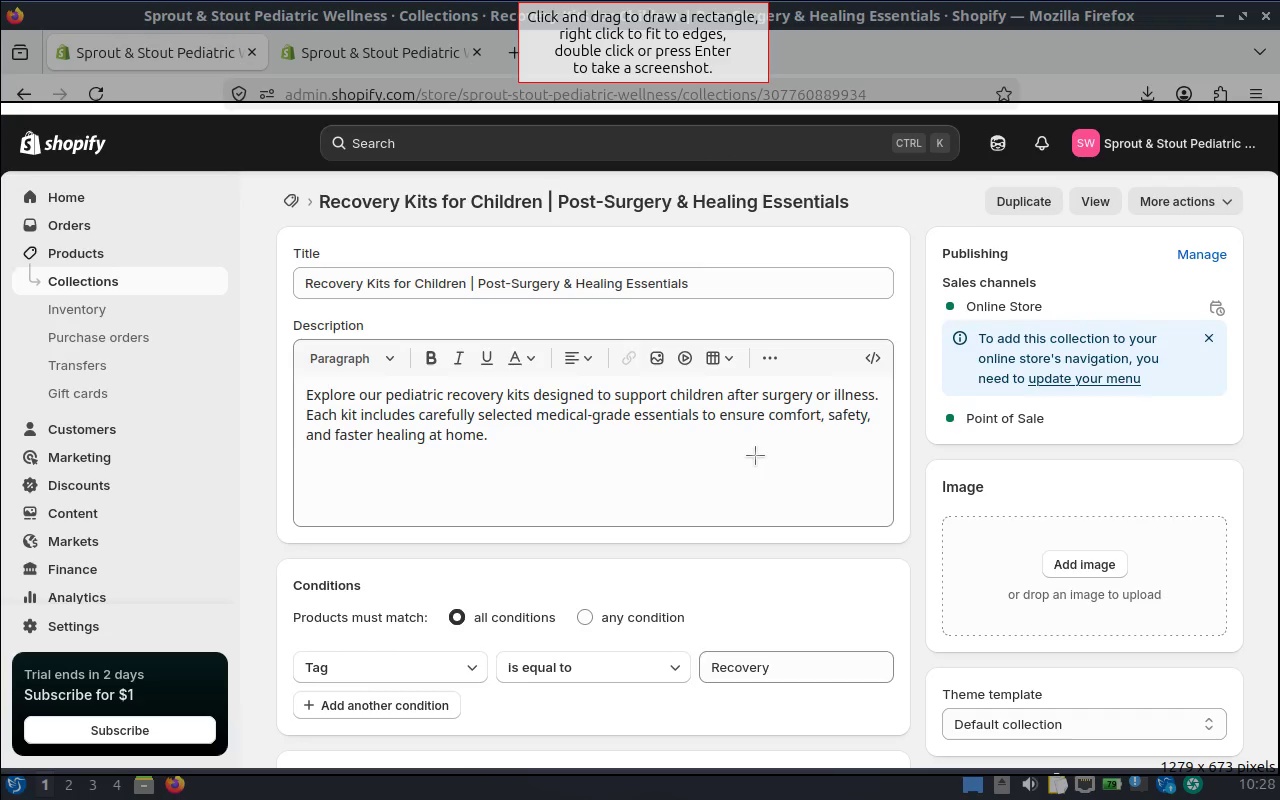 
key(Enter)
 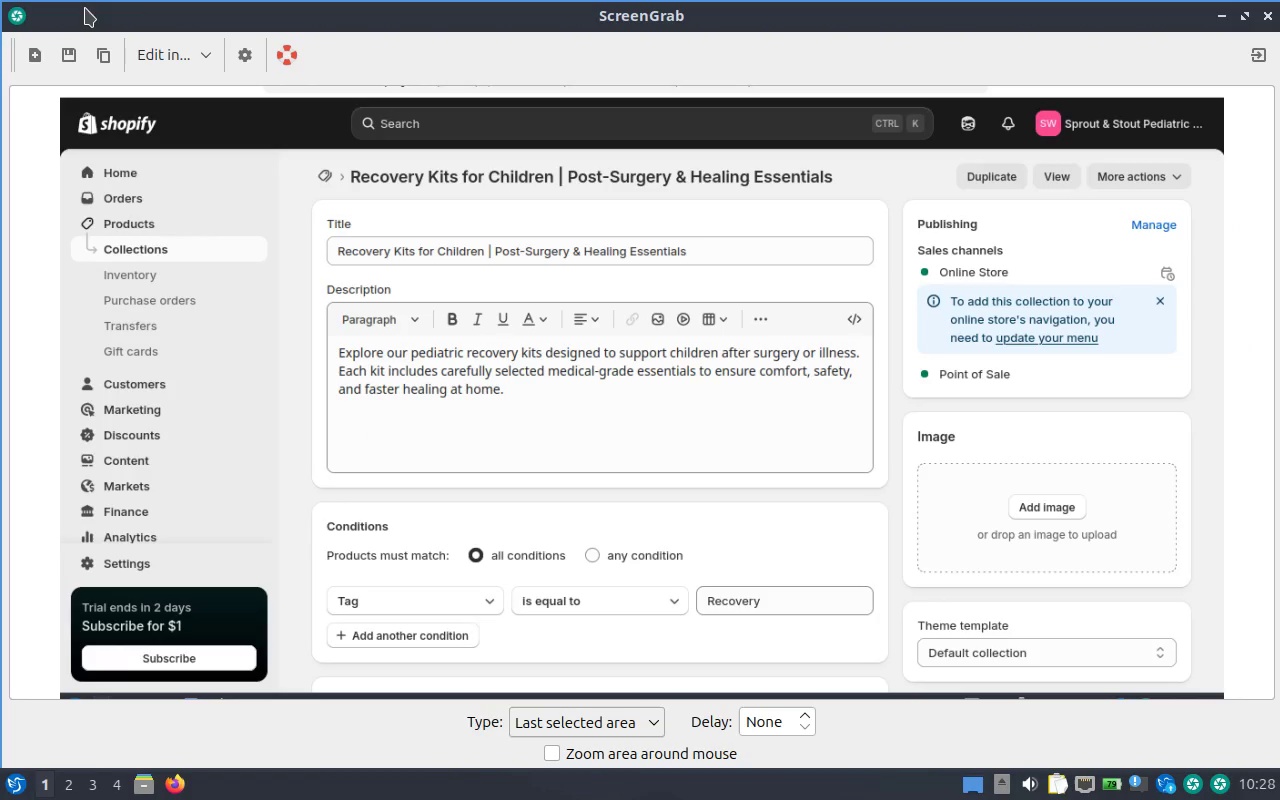 
left_click([61, 57])
 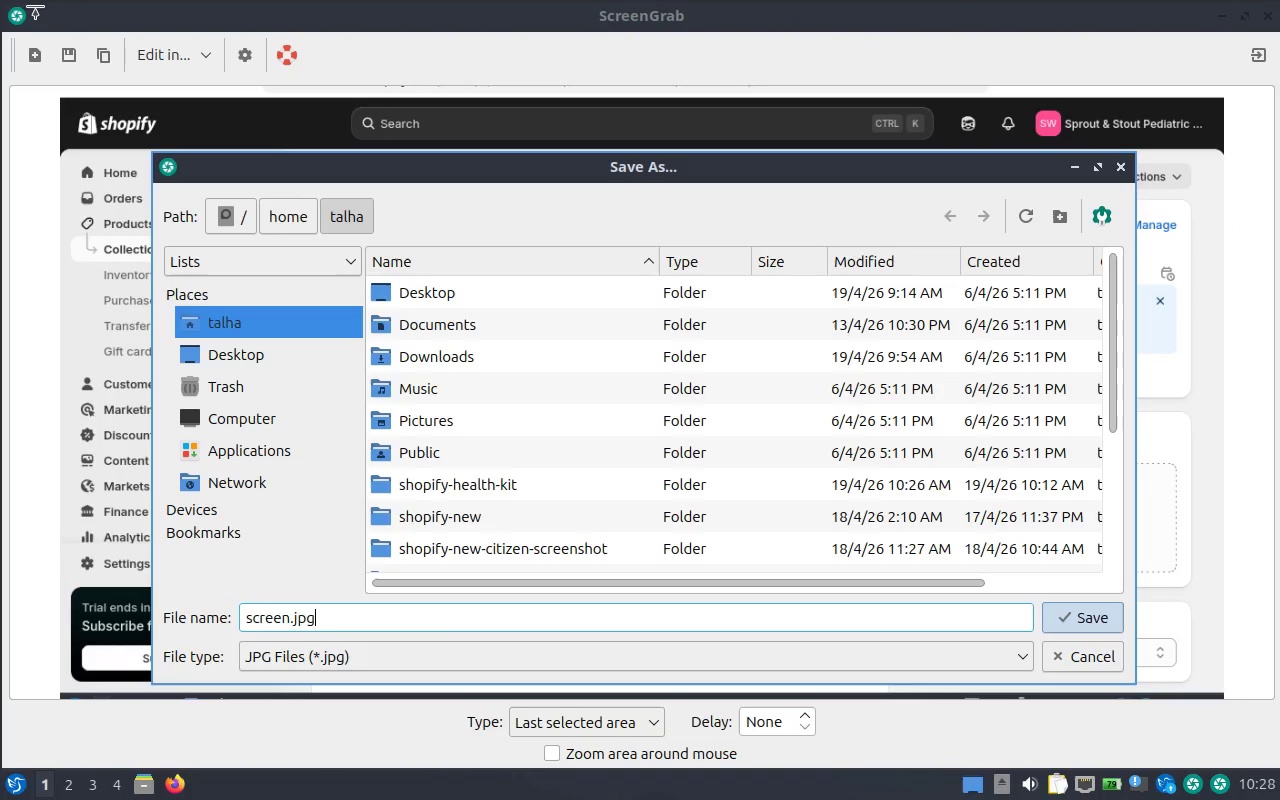 
wait(6.17)
 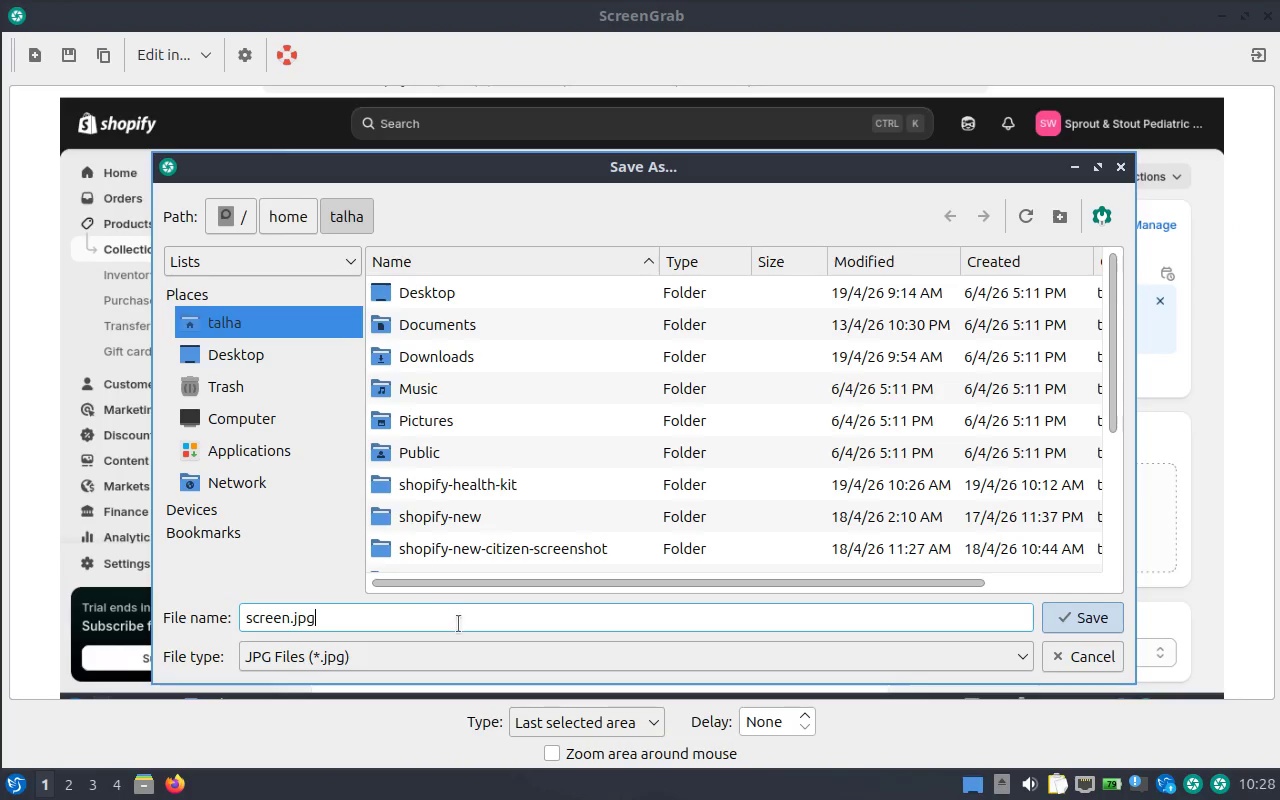 
key(Alt+Tab)
 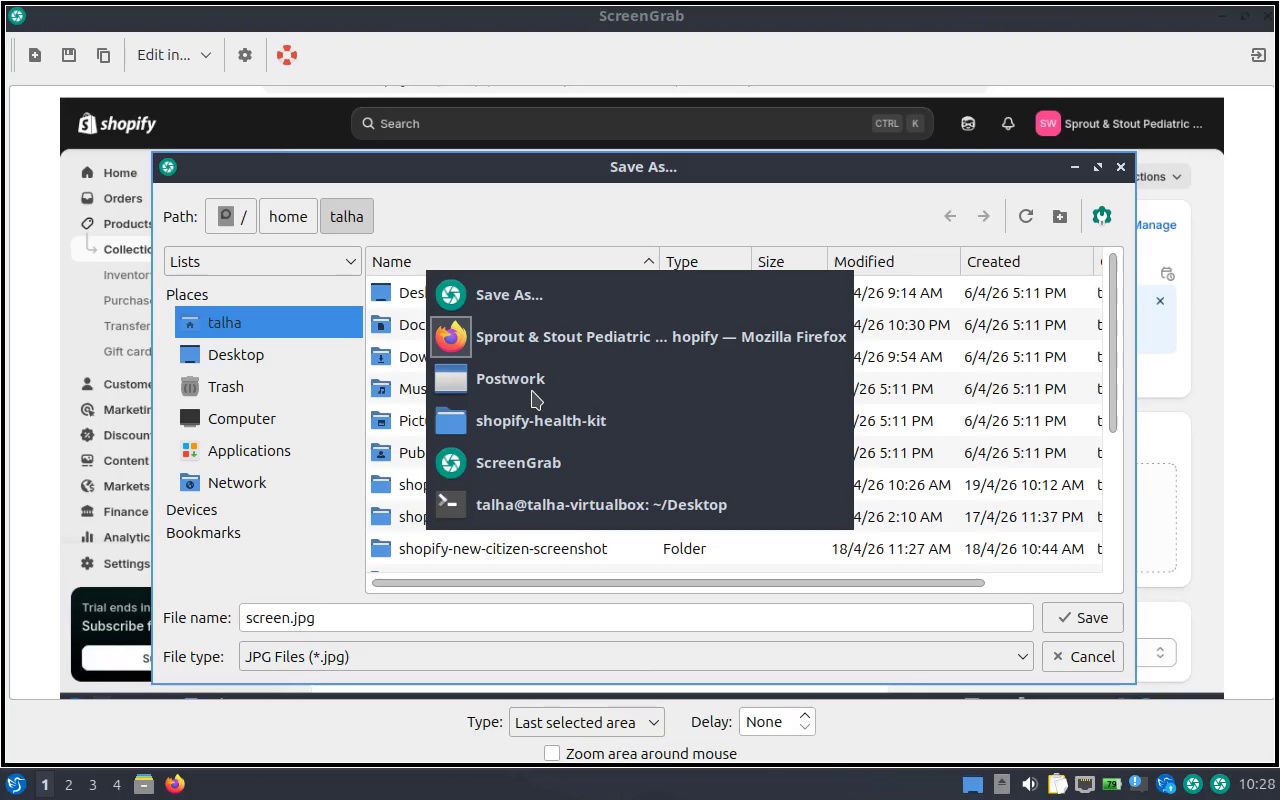 
key(Alt+Tab)
 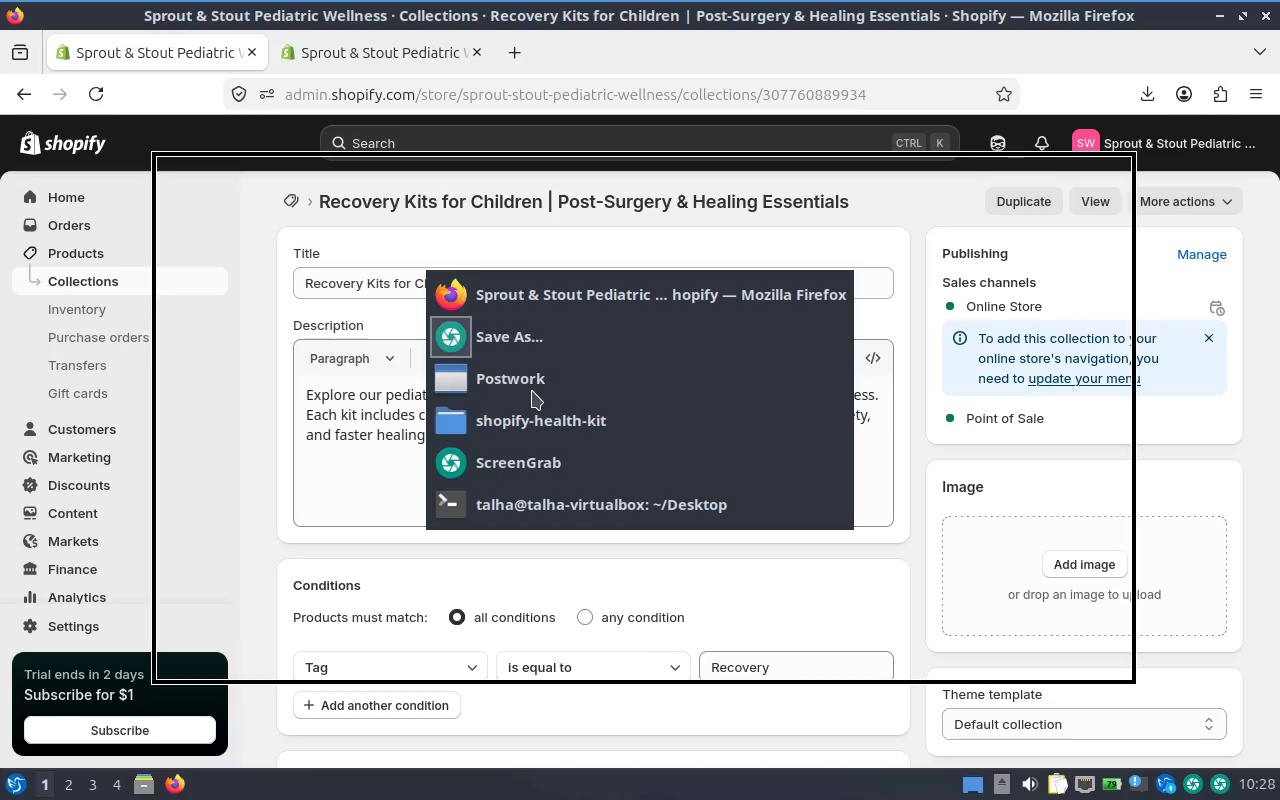 
key(Alt+Tab)